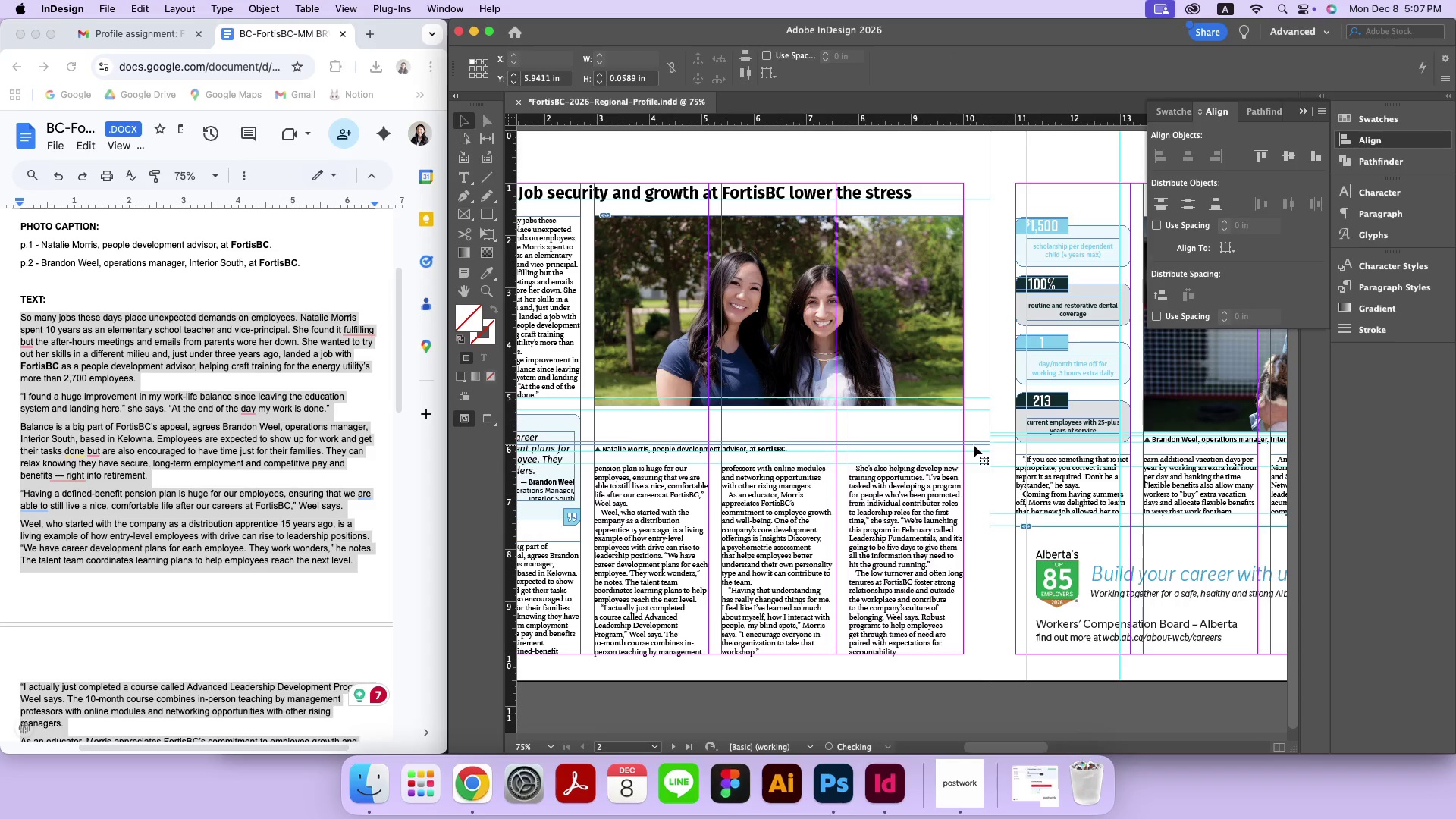 
hold_key(key=ShiftRight, duration=1.9)
 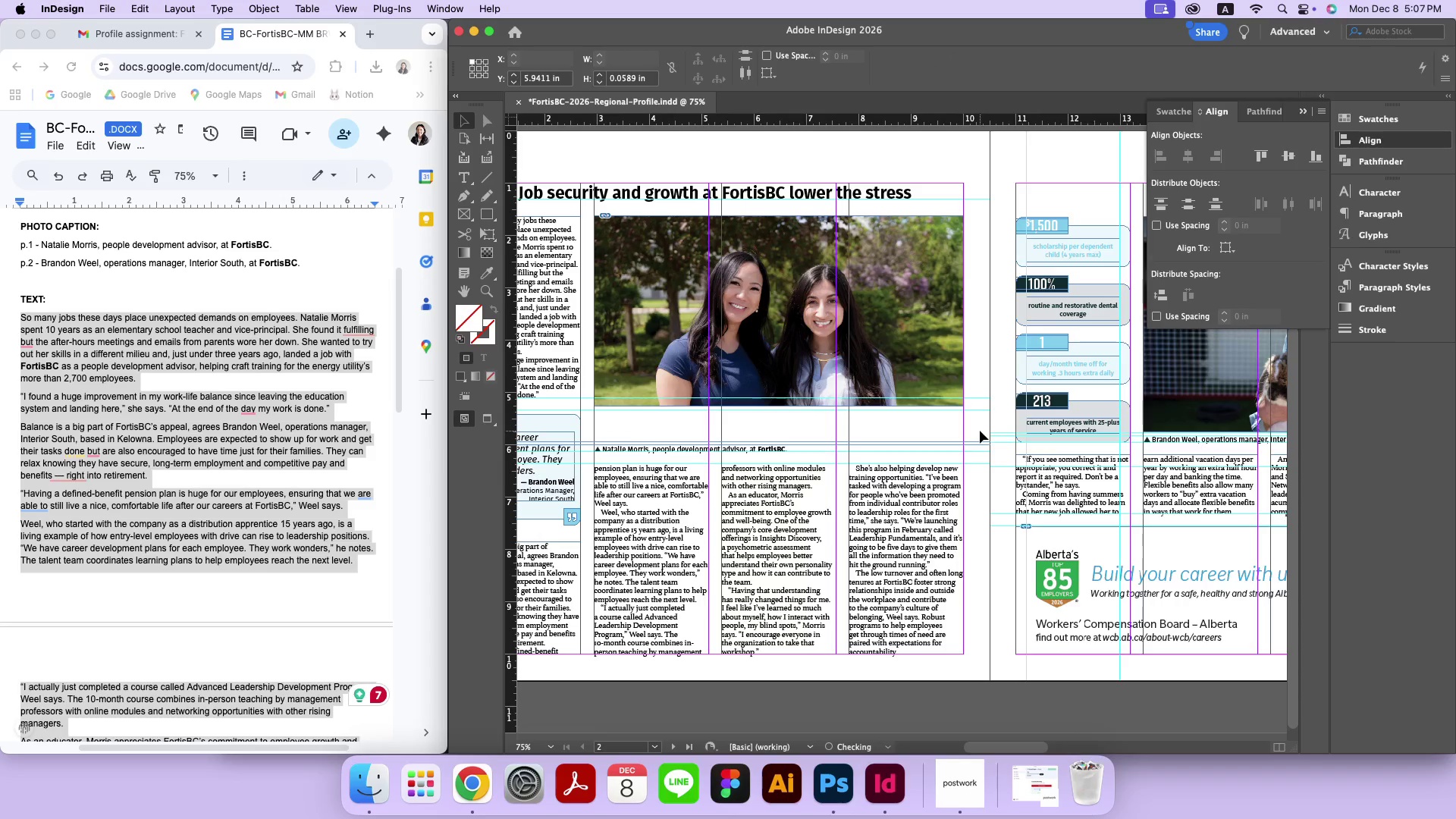 
left_click([980, 431])
 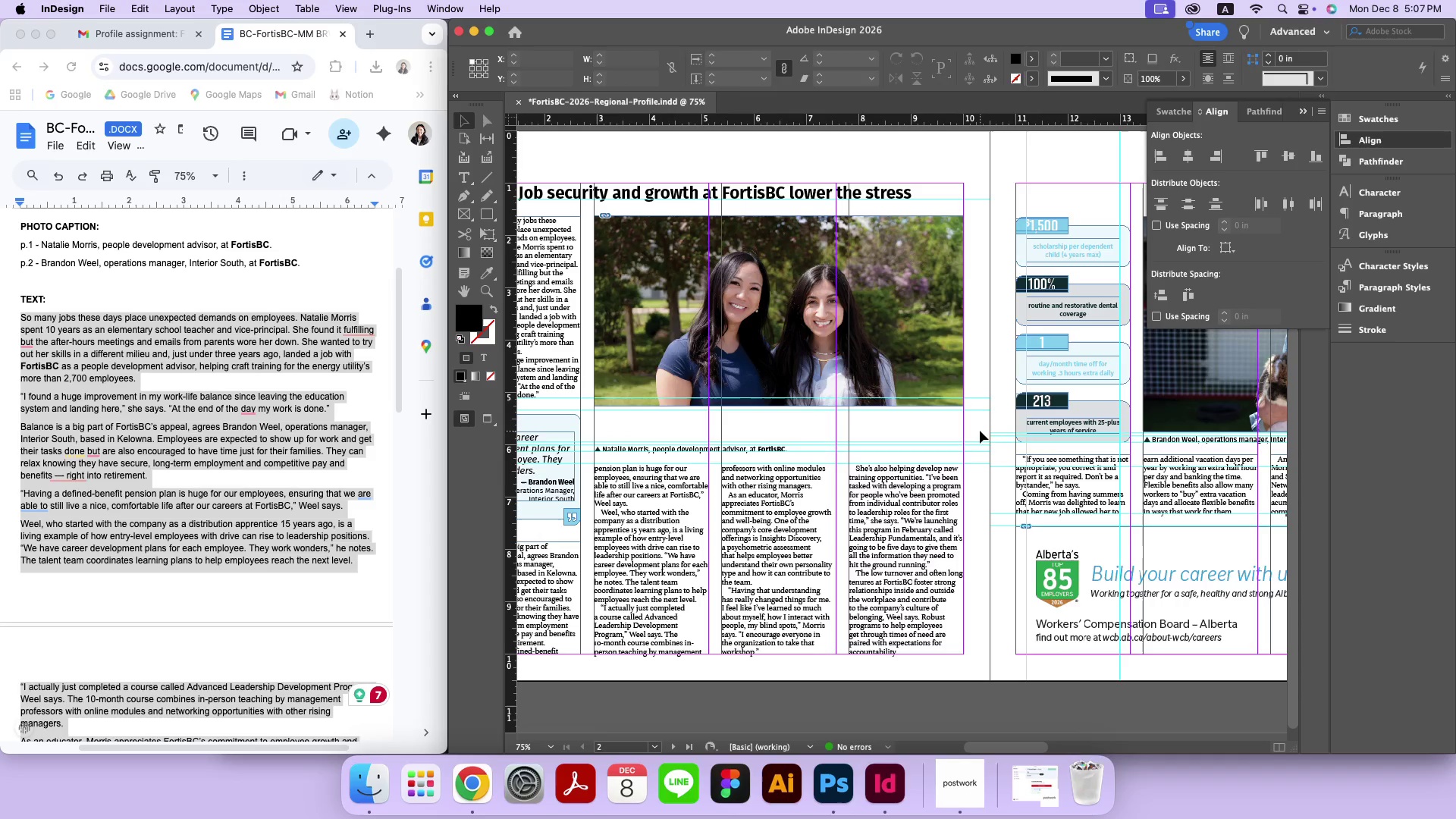 
key(Meta+Equal)
 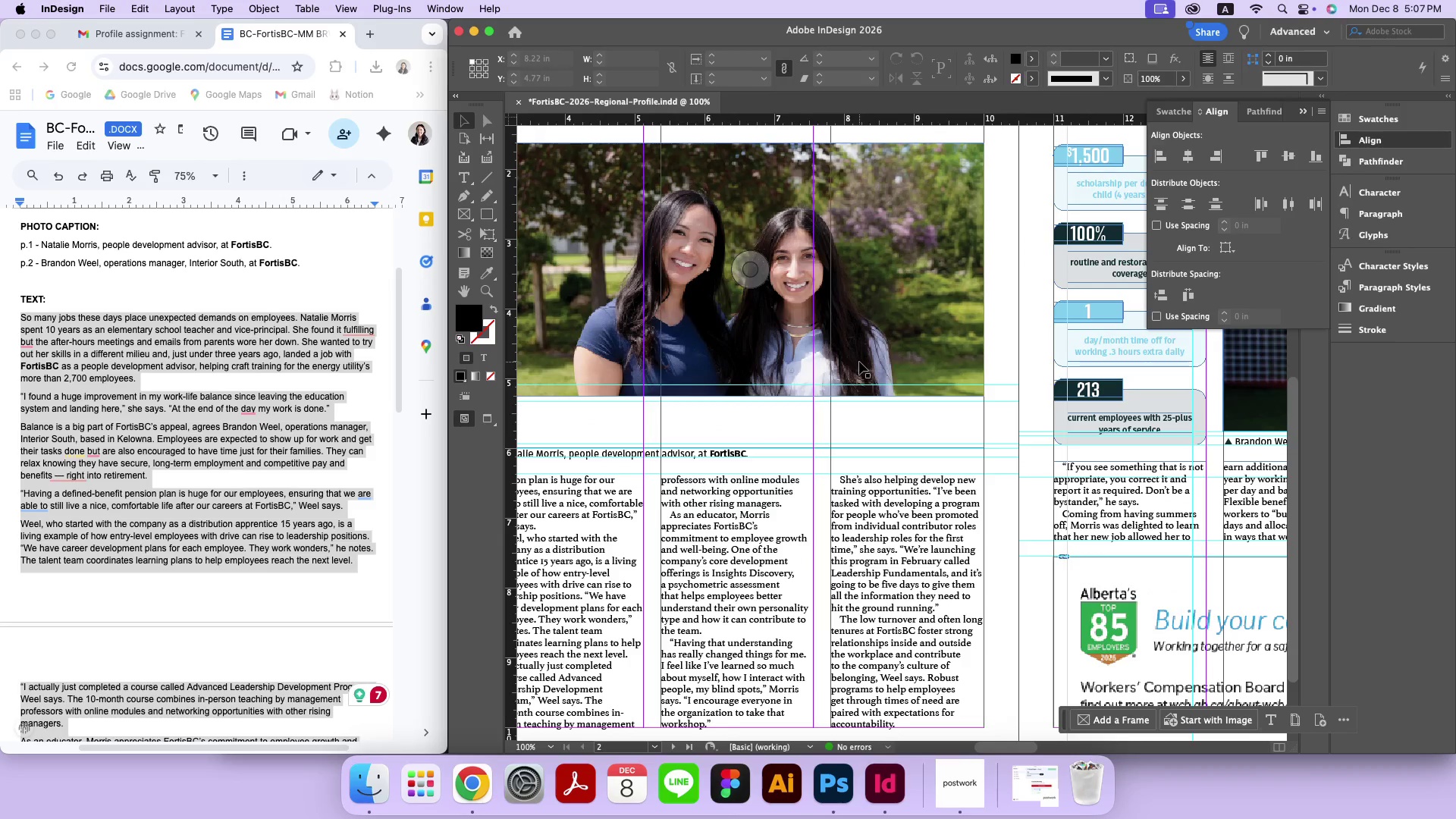 
left_click([859, 362])
 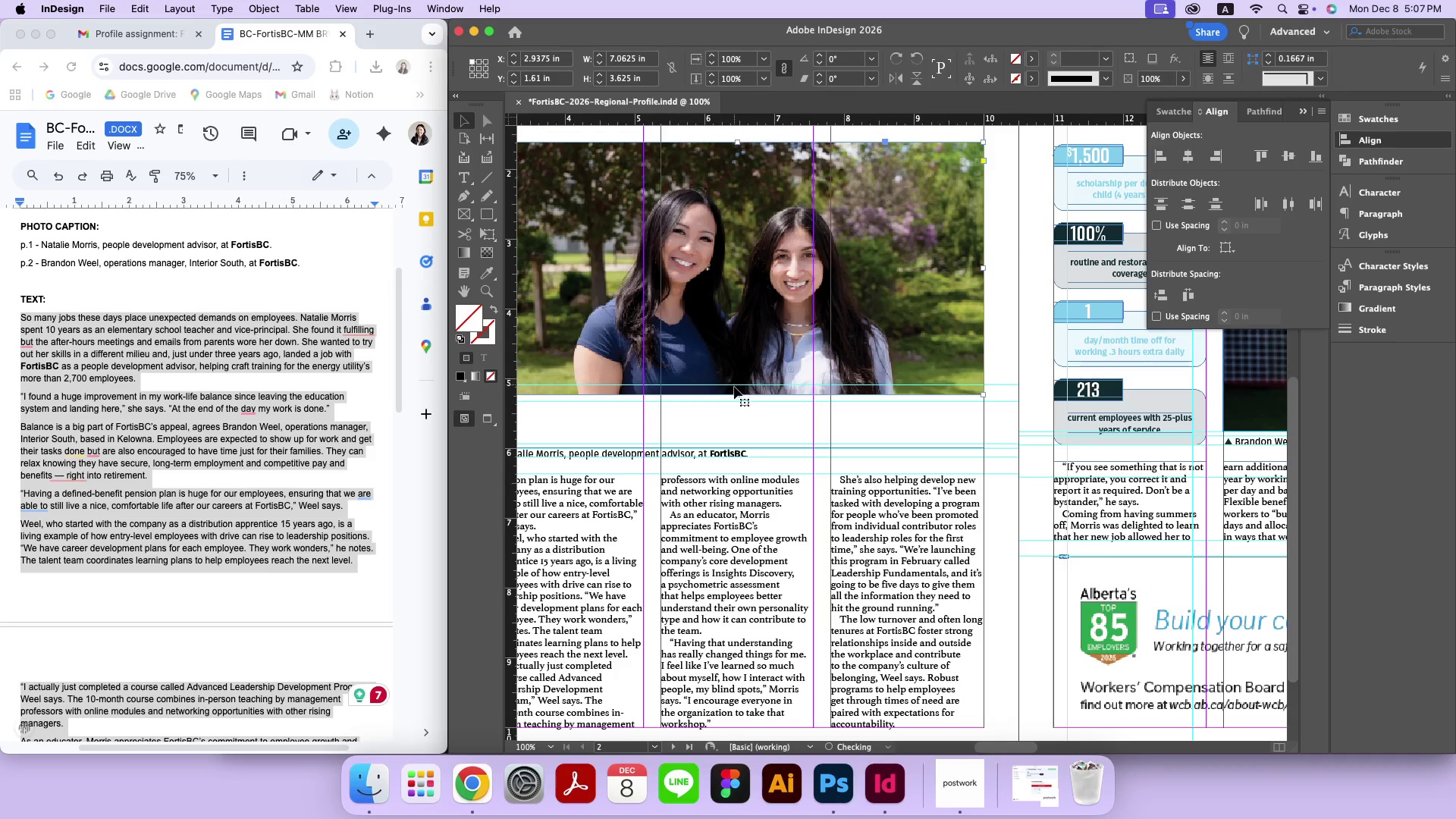 
left_click_drag(start_coordinate=[736, 398], to_coordinate=[739, 435])
 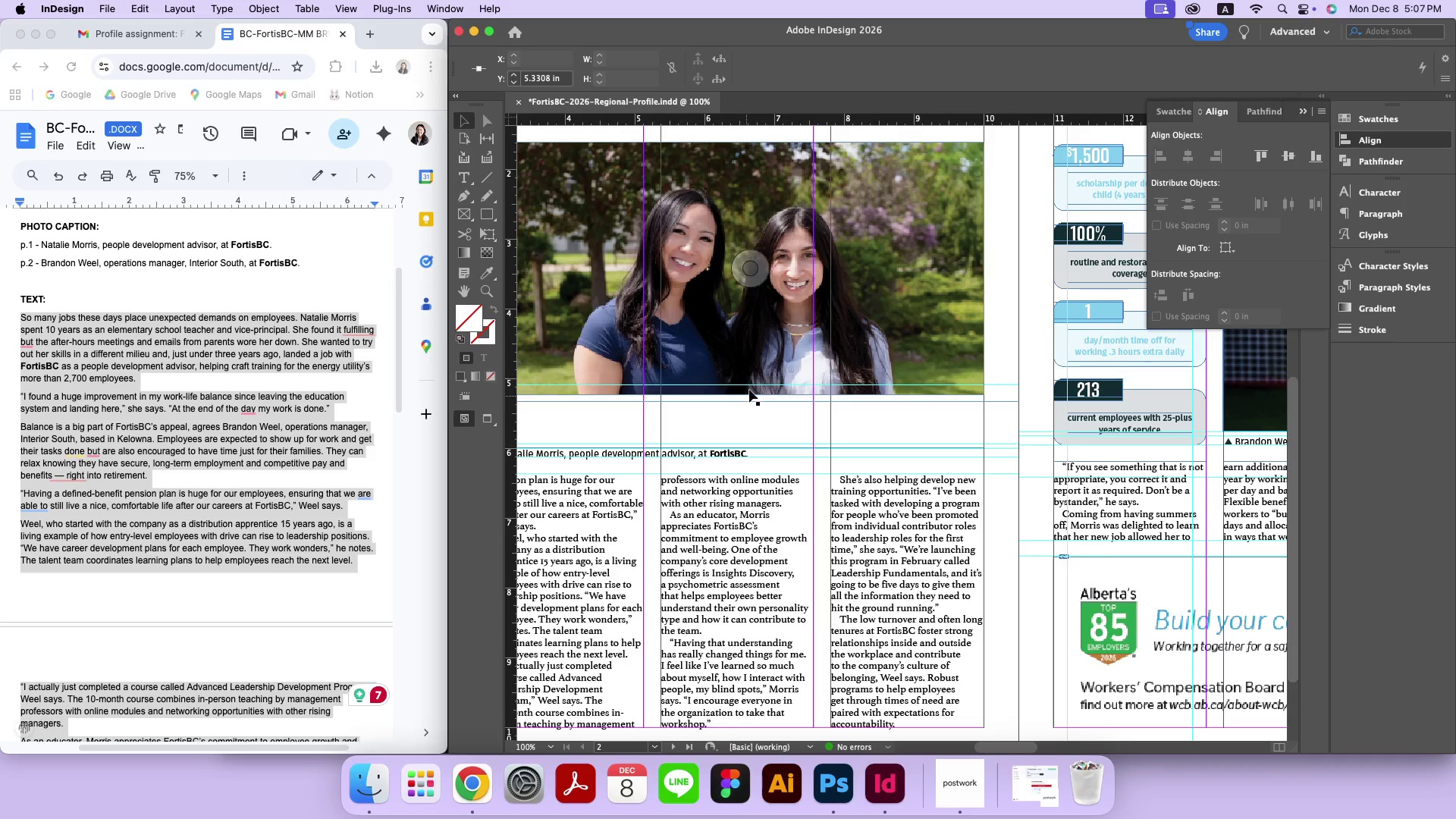 
left_click([760, 372])
 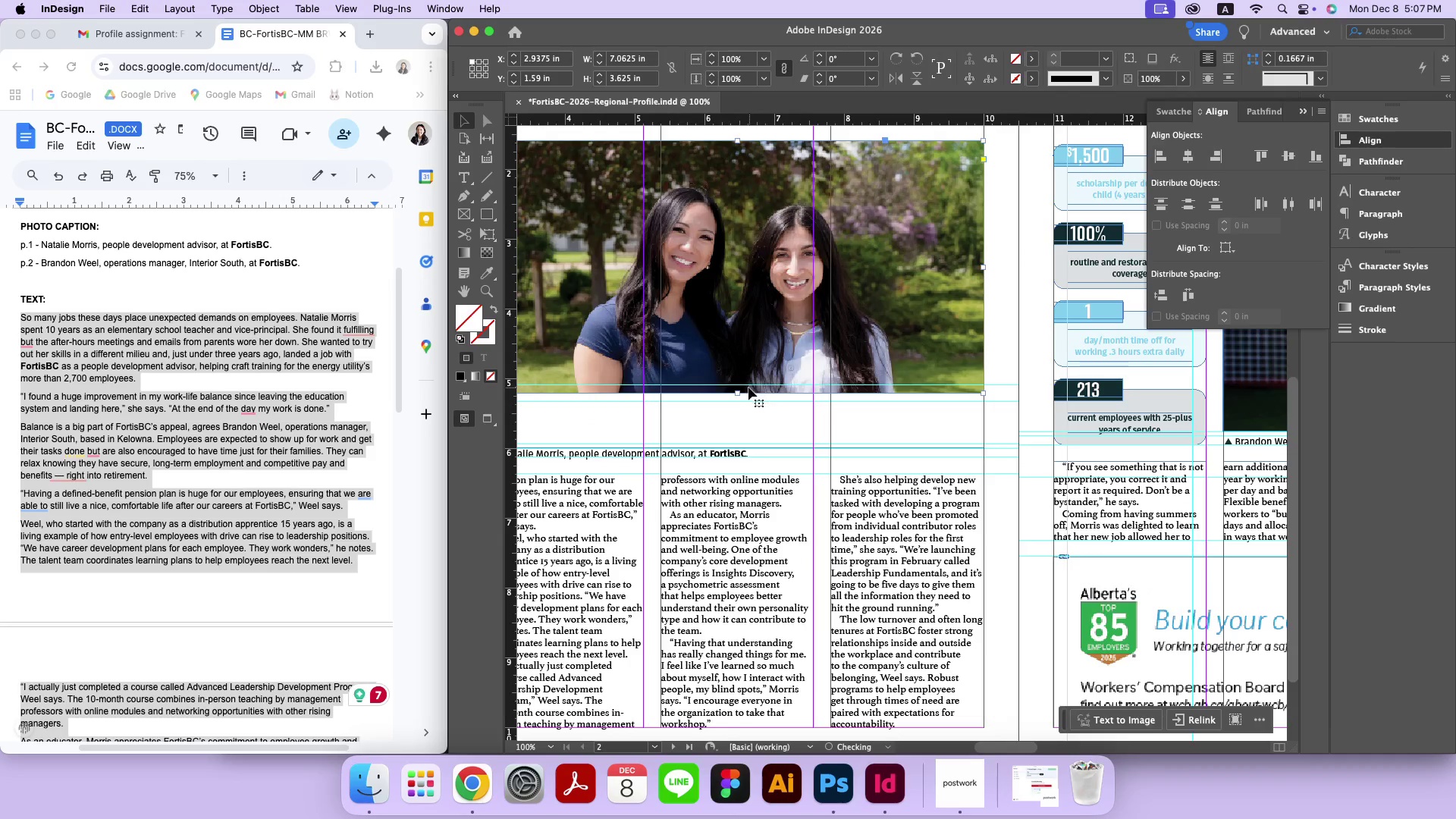 
left_click_drag(start_coordinate=[737, 392], to_coordinate=[736, 443])
 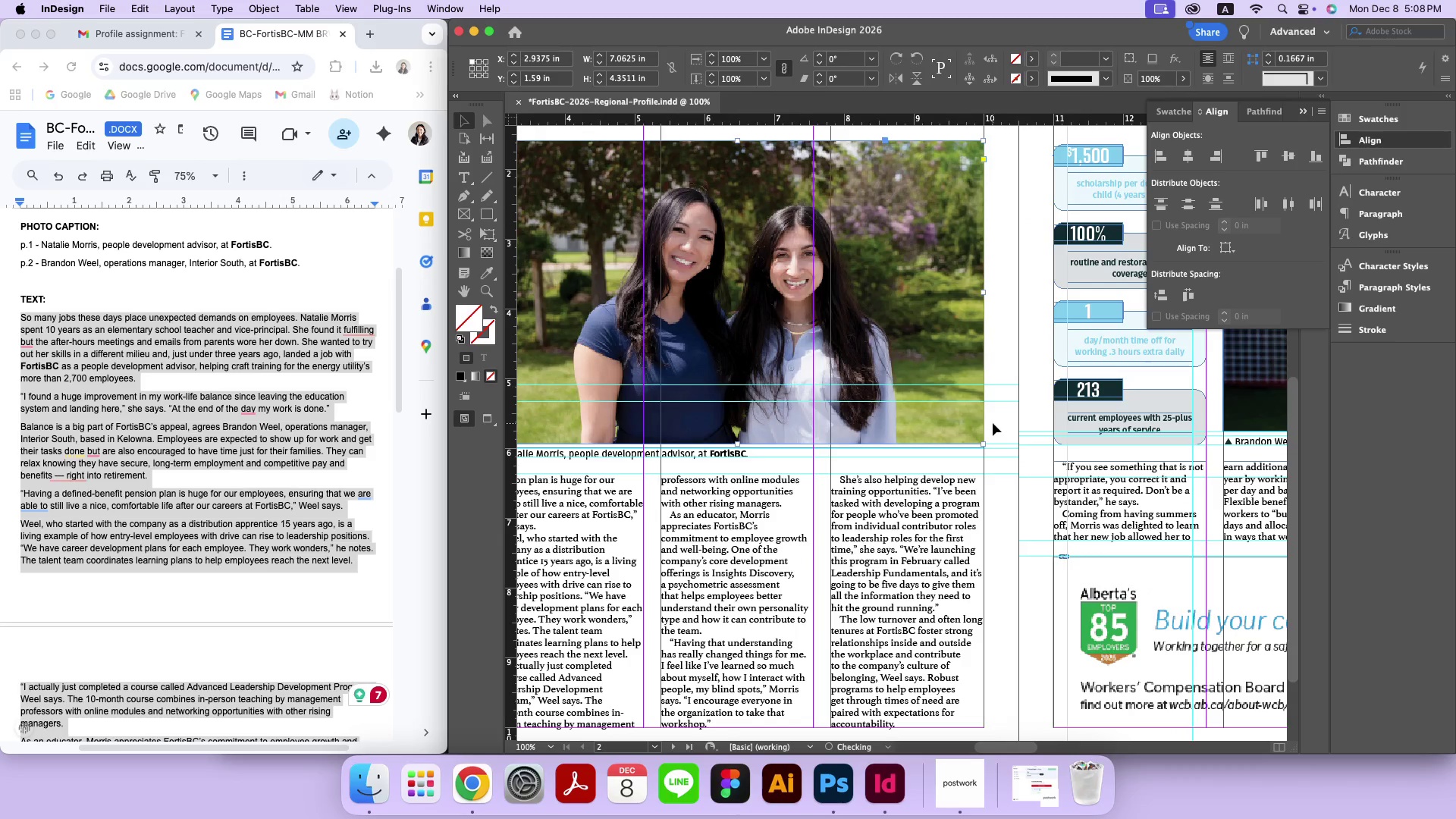 
left_click([995, 423])
 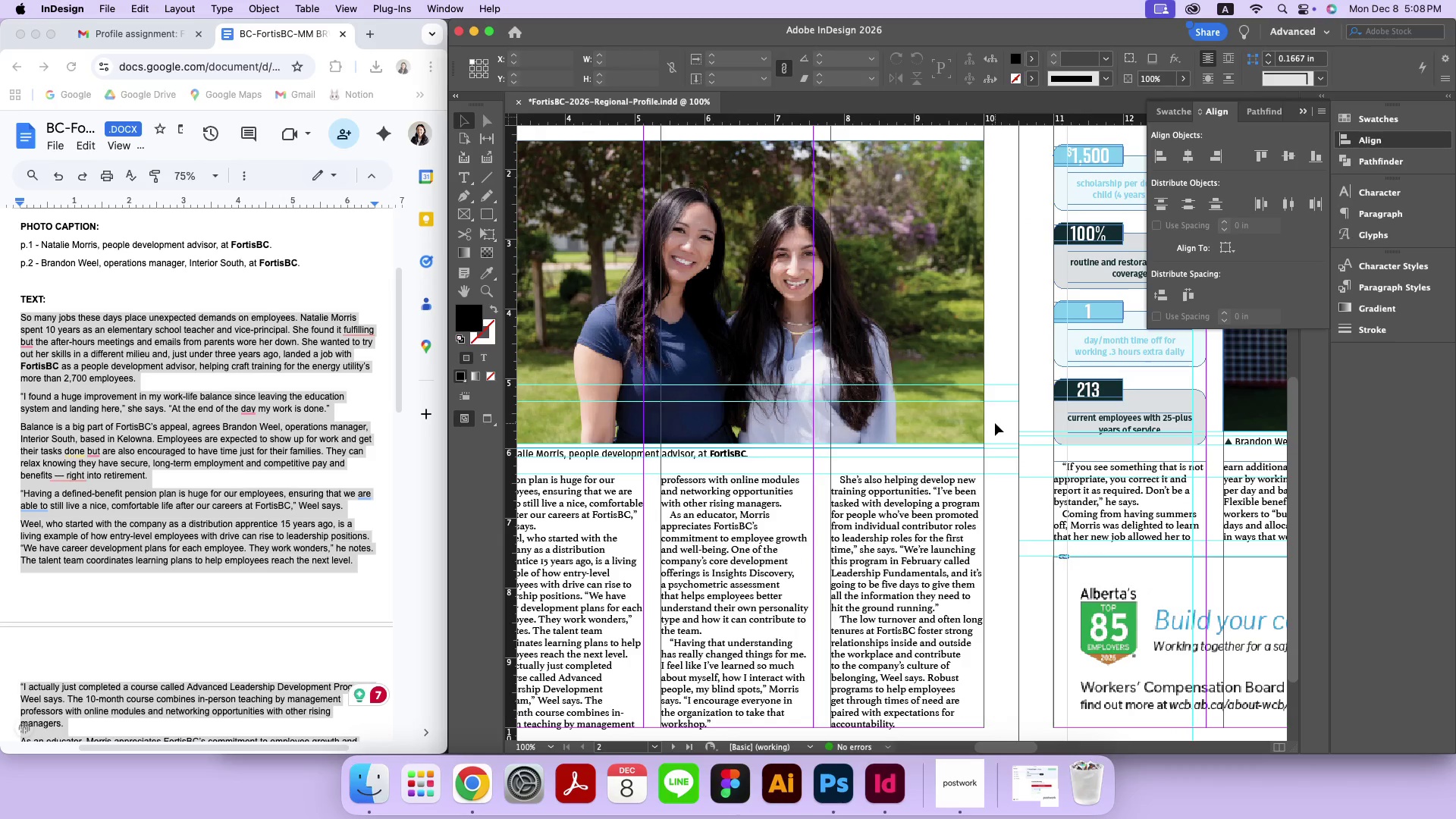 
key(Meta+Minus)
 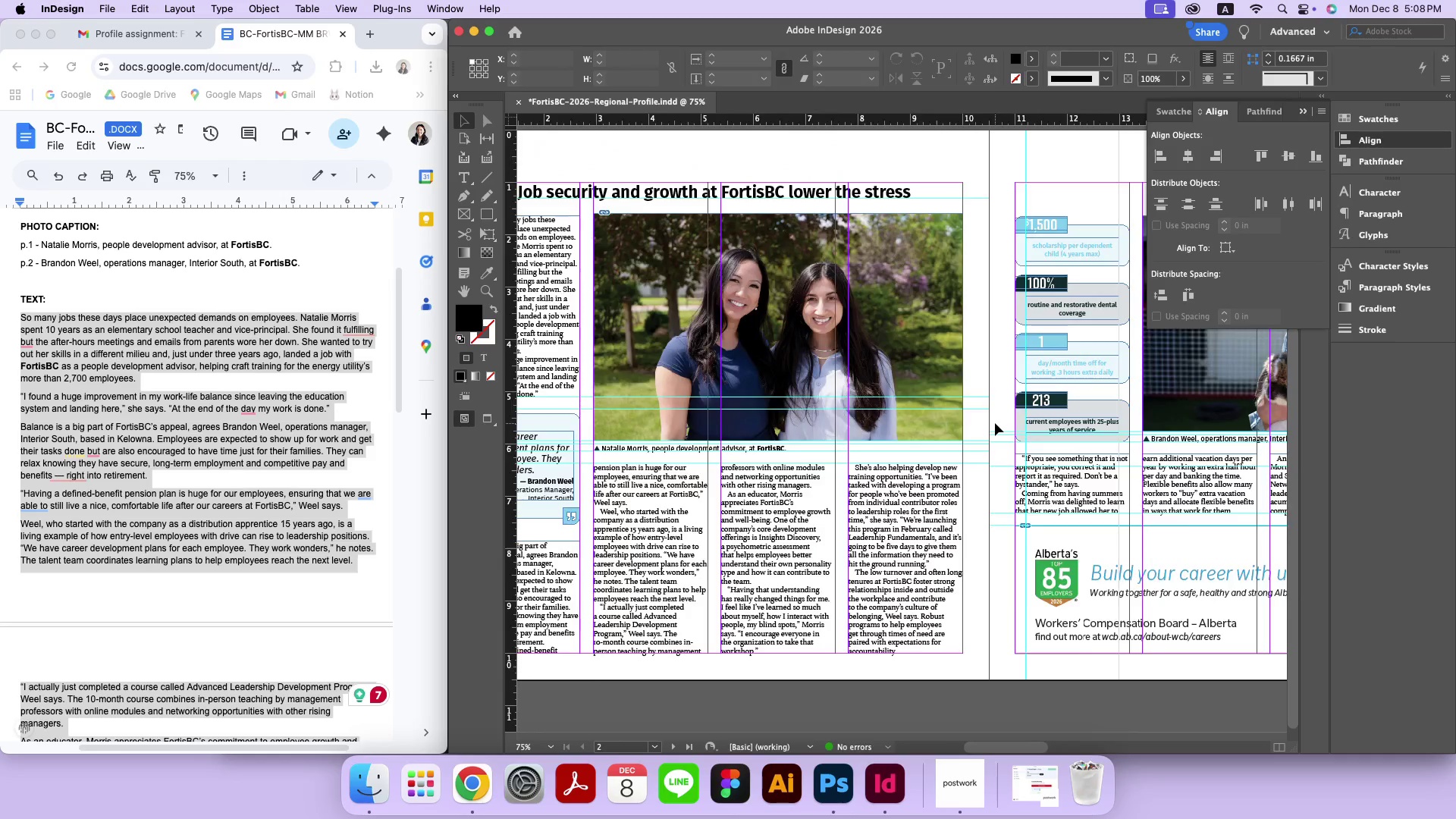 
key(Meta+Minus)
 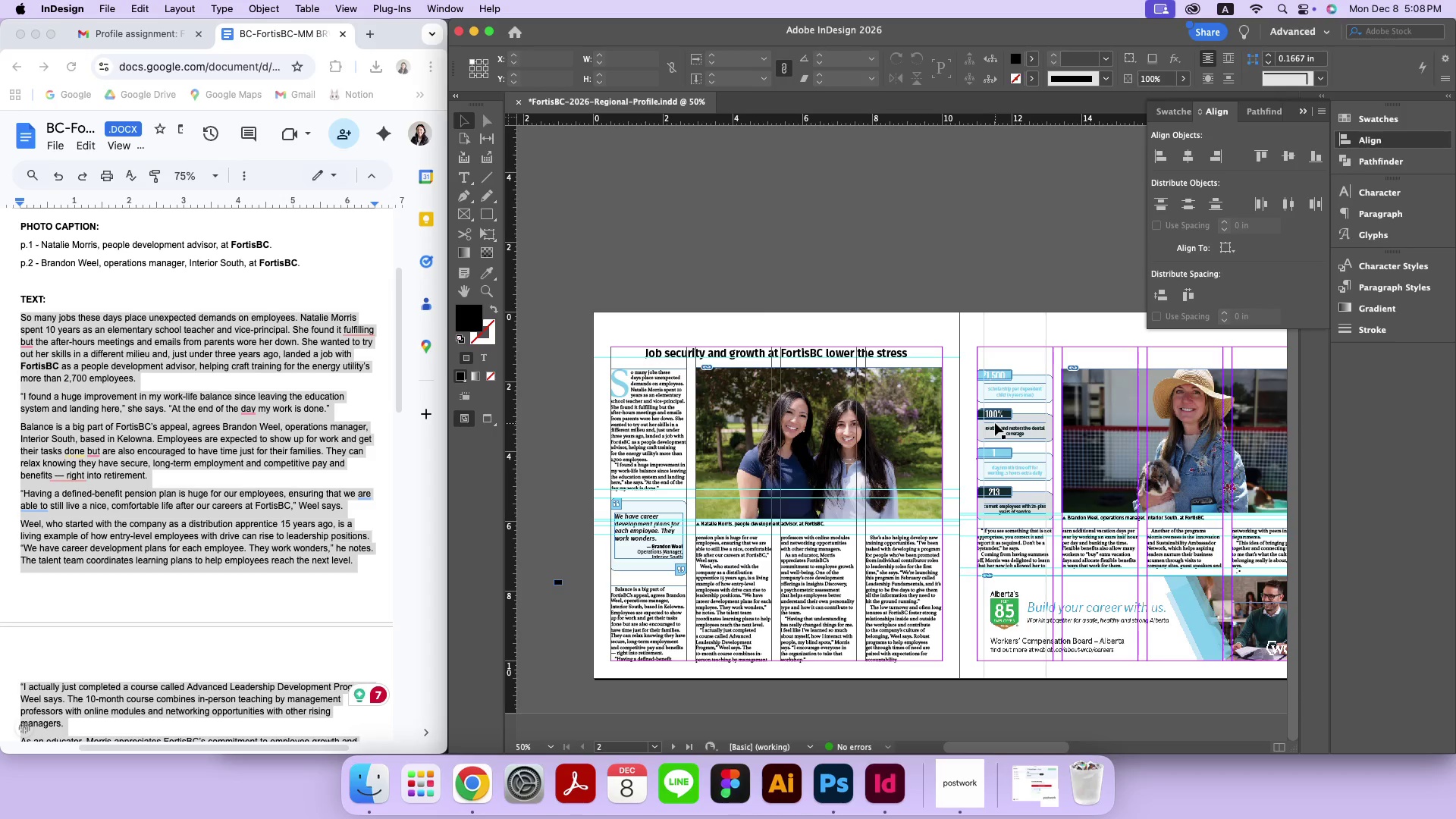 
left_click_drag(start_coordinate=[950, 507], to_coordinate=[946, 468])